 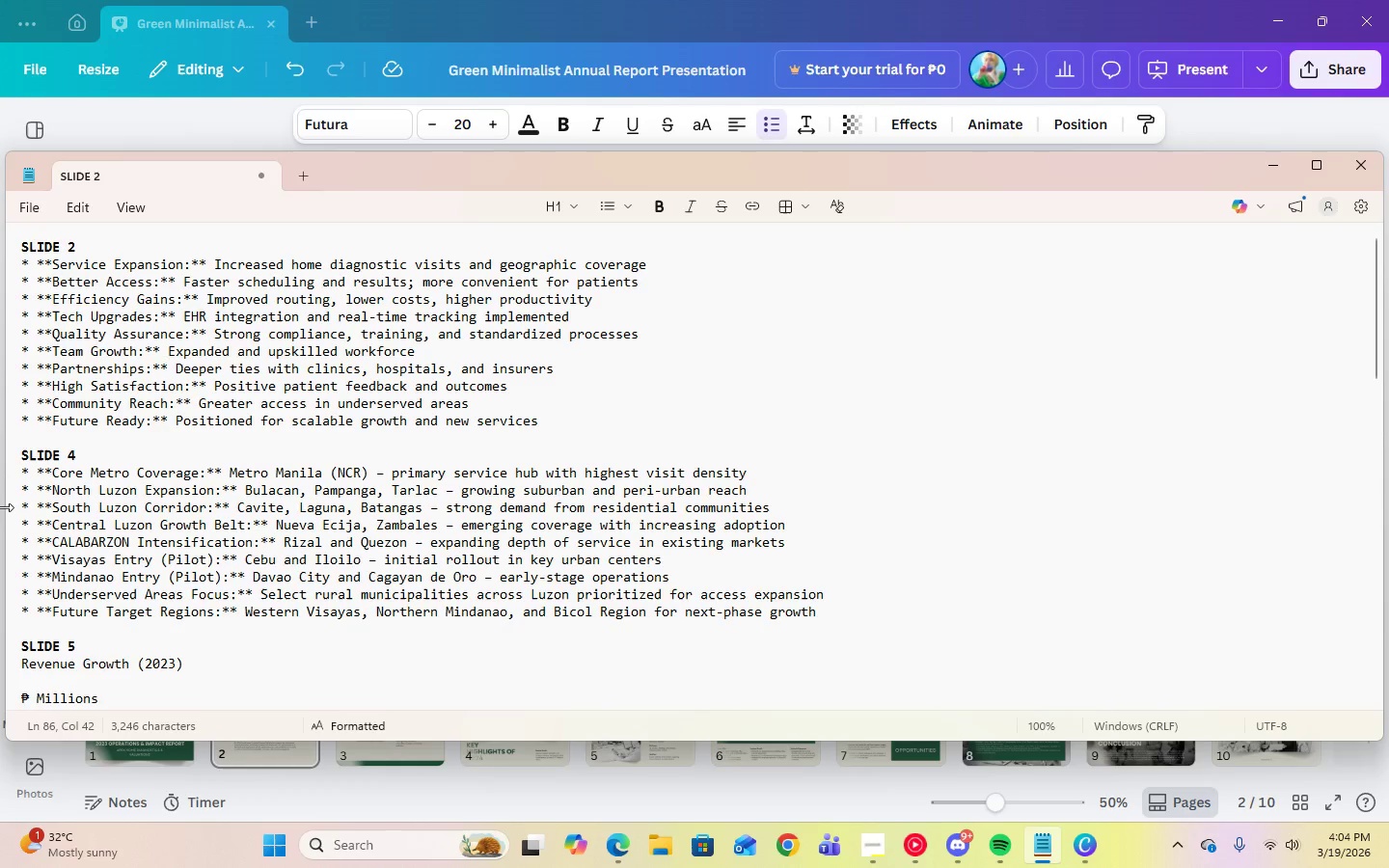 
left_click_drag(start_coordinate=[54, 264], to_coordinate=[184, 267])
 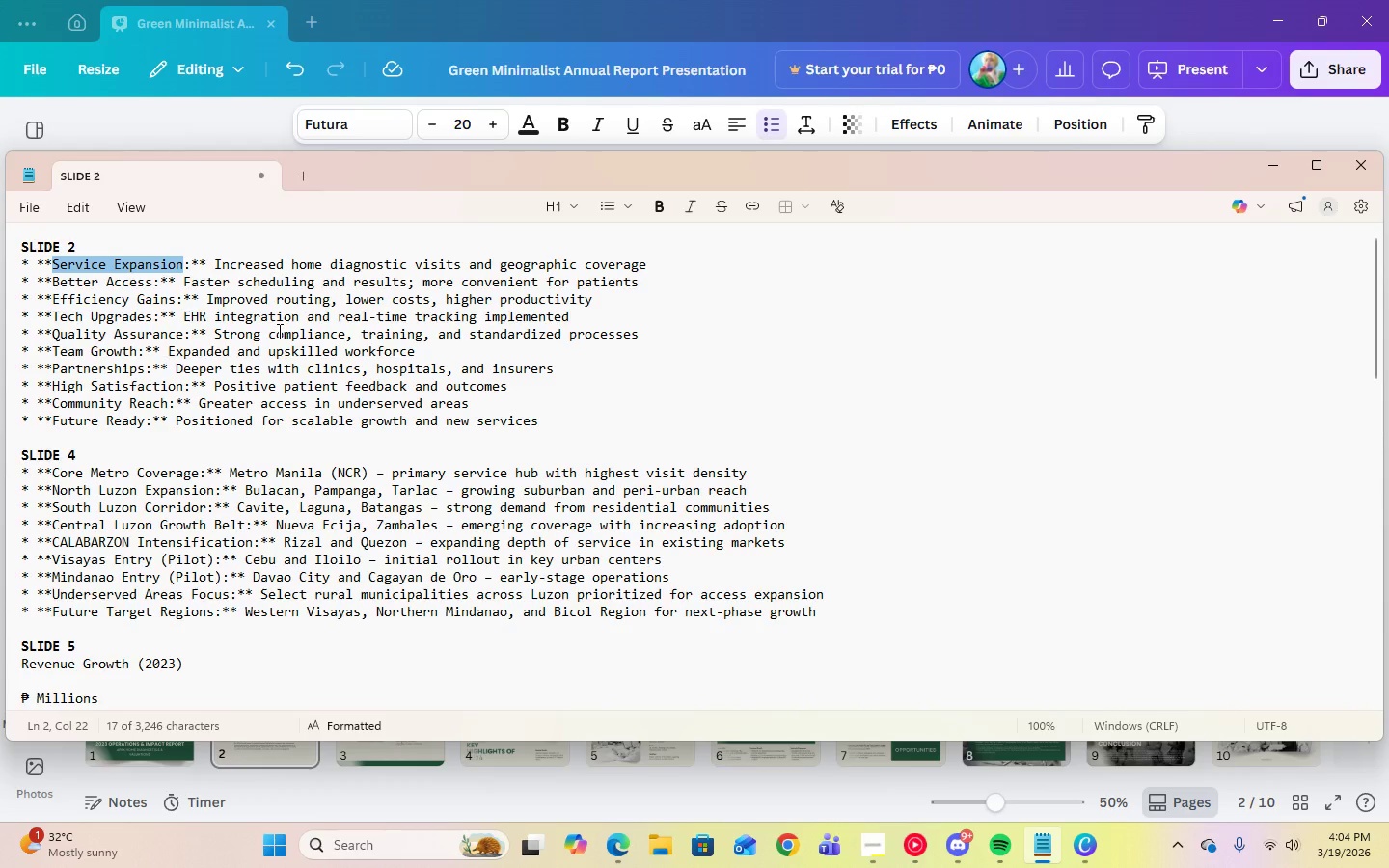 
key(Control+C)
 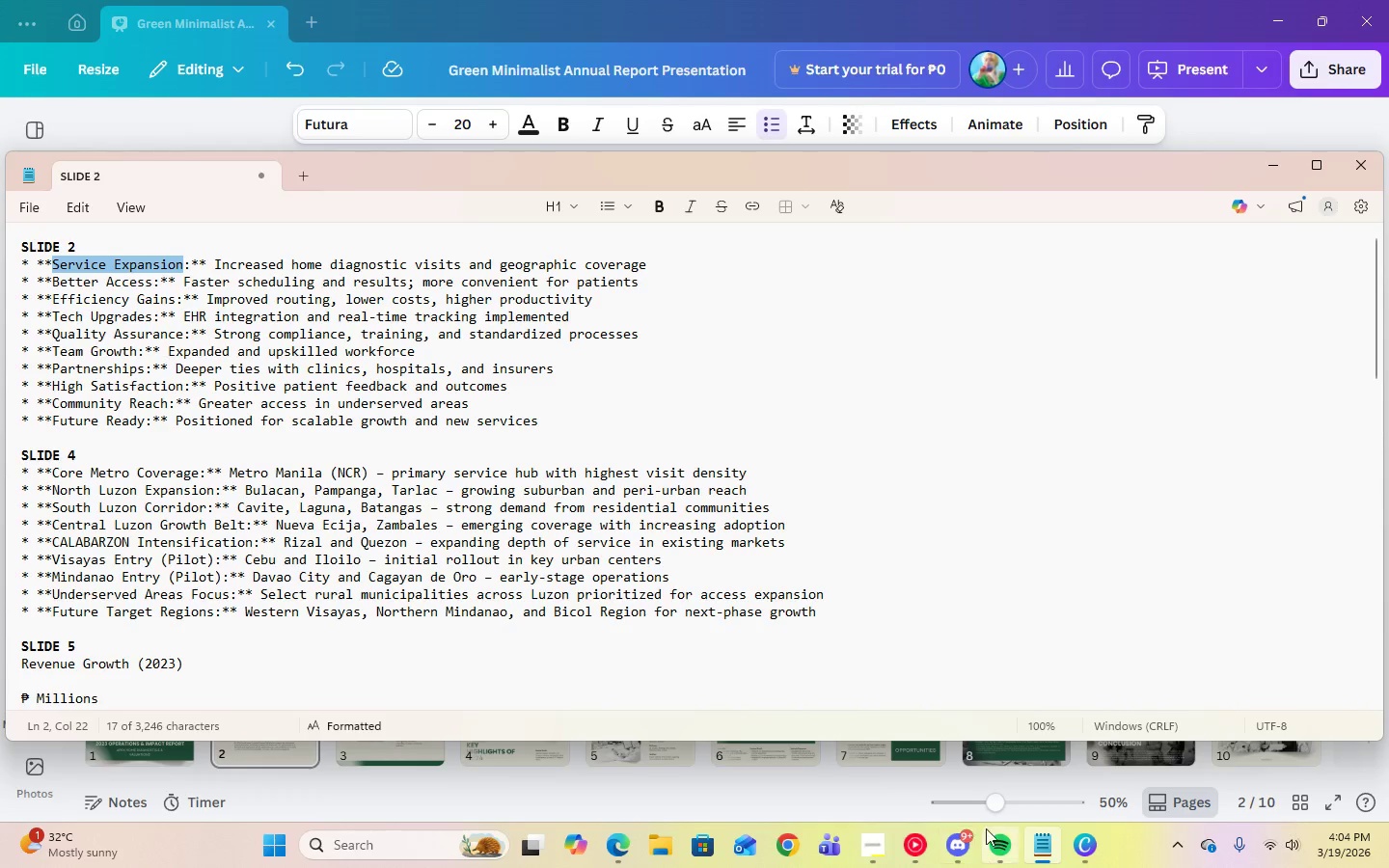 
left_click([1087, 856])
 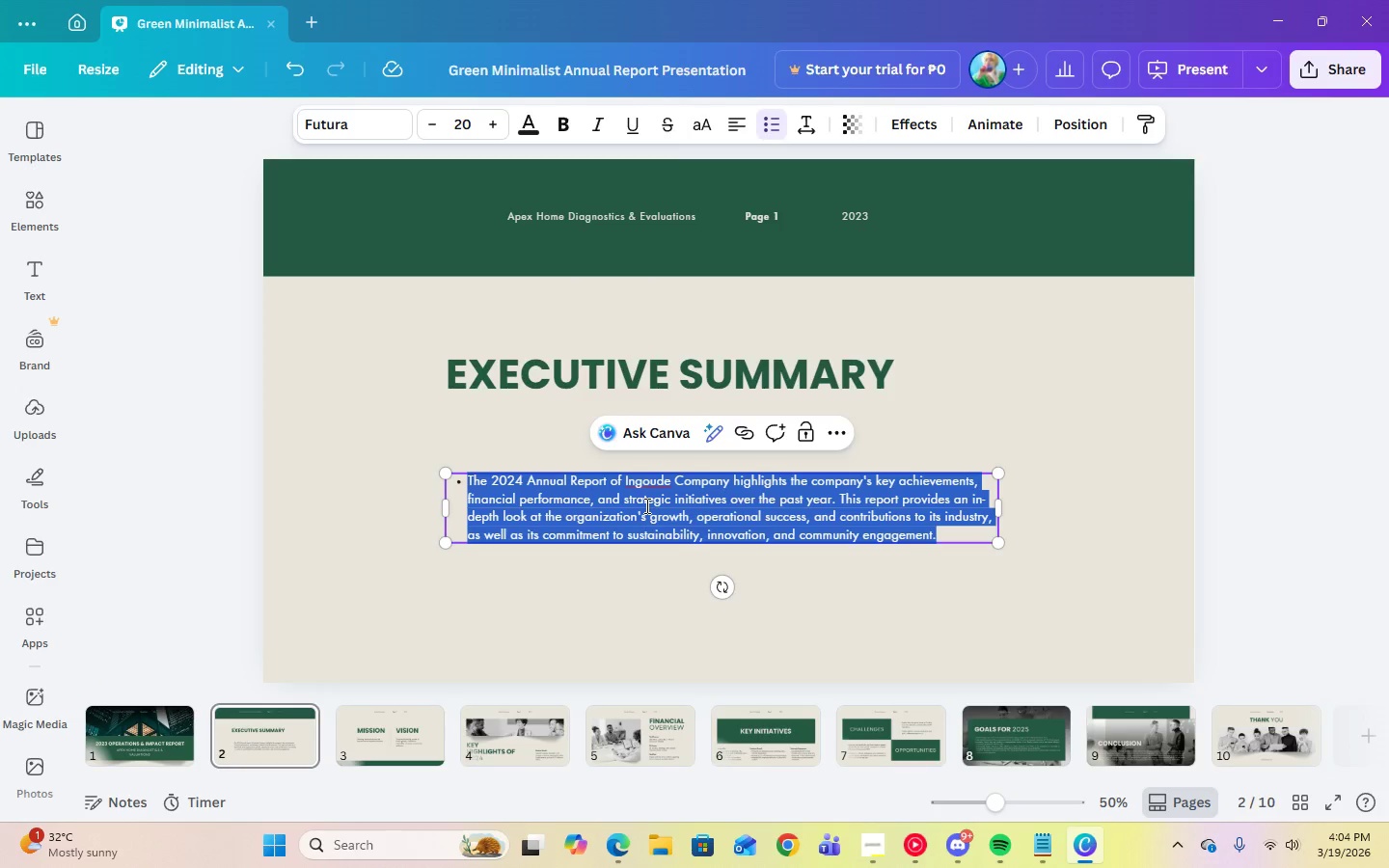 
key(CapsLock)
 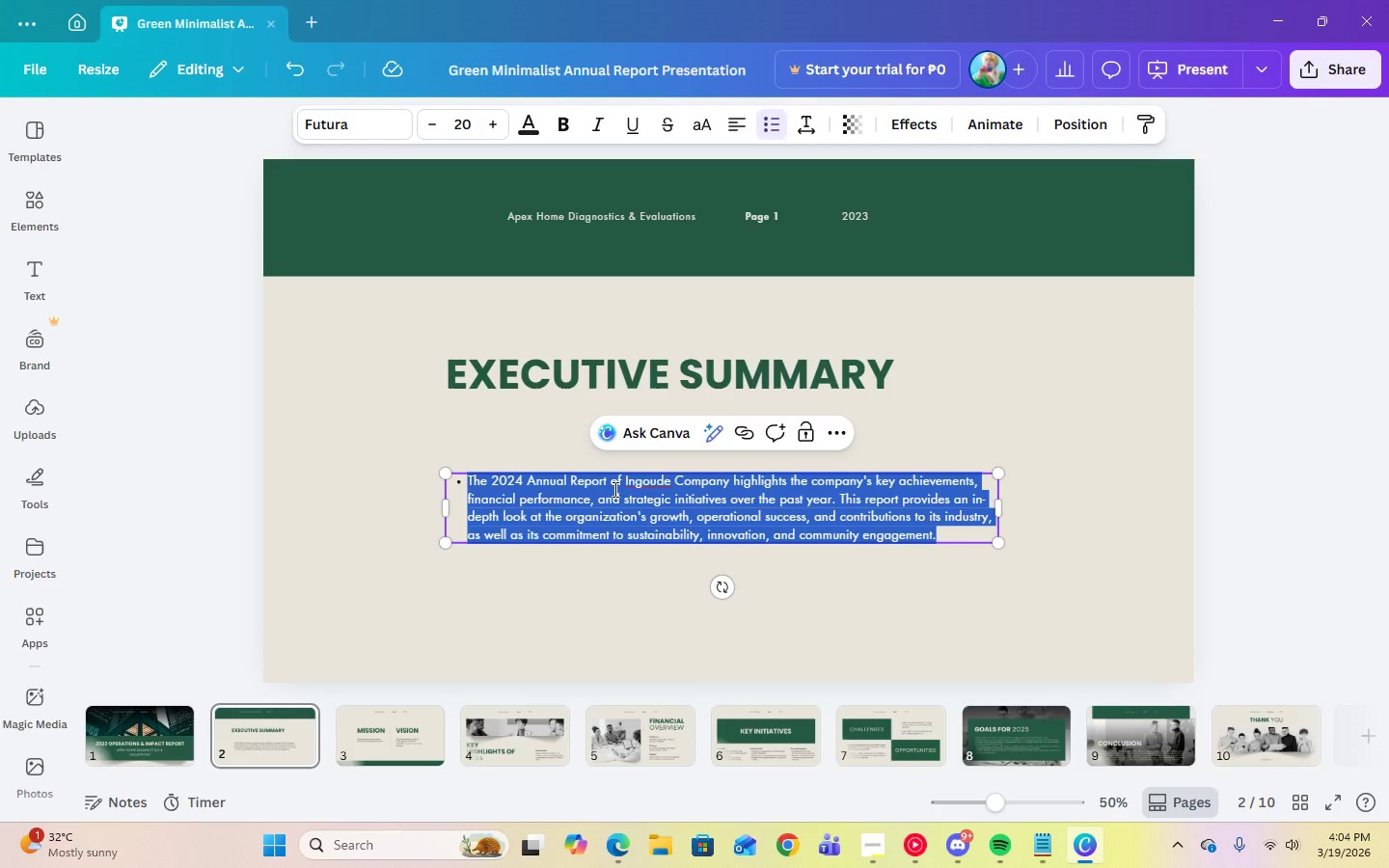 
hold_key(key=ControlLeft, duration=0.62)